 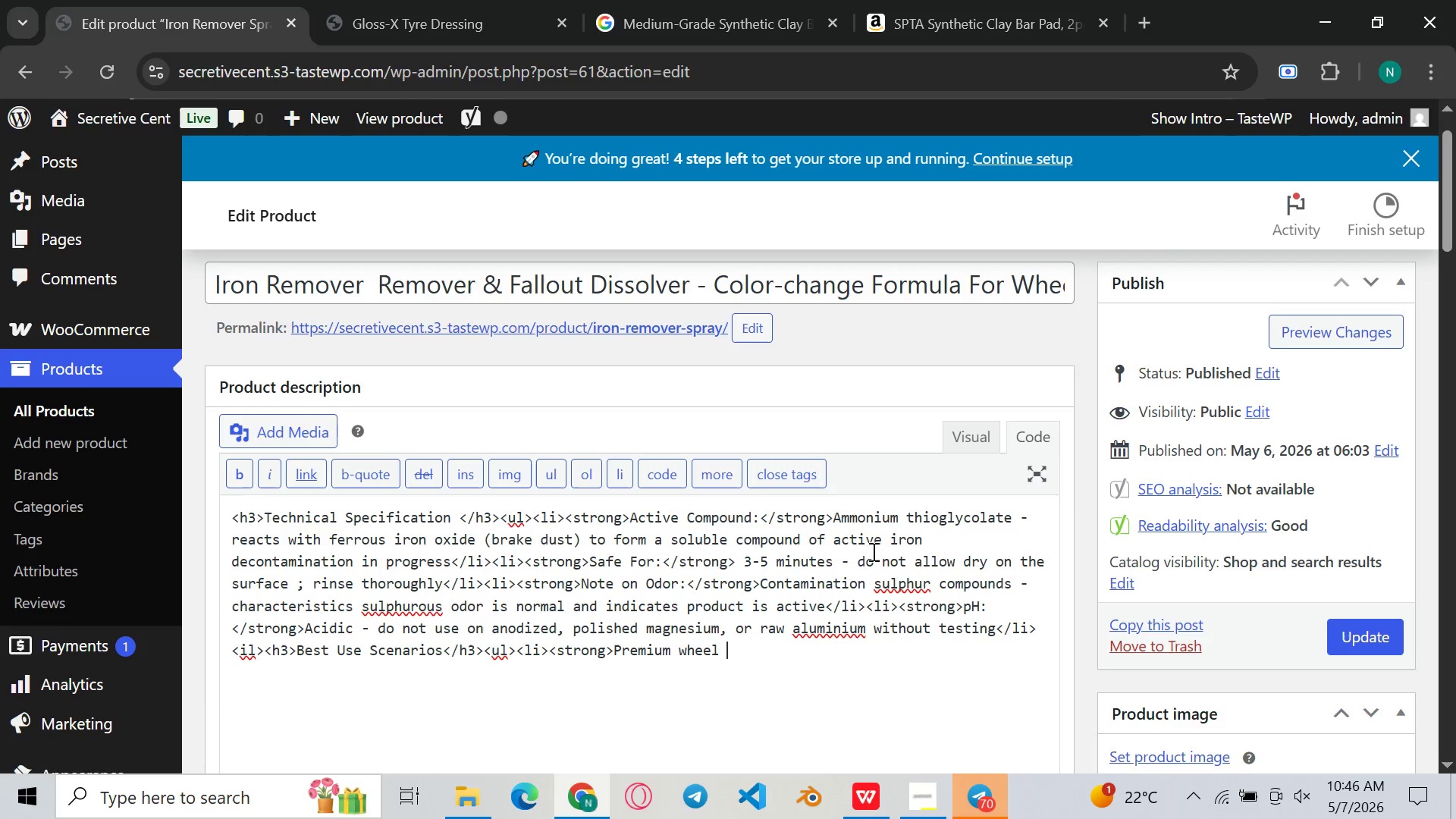 
type(Packages Stage 2:)
 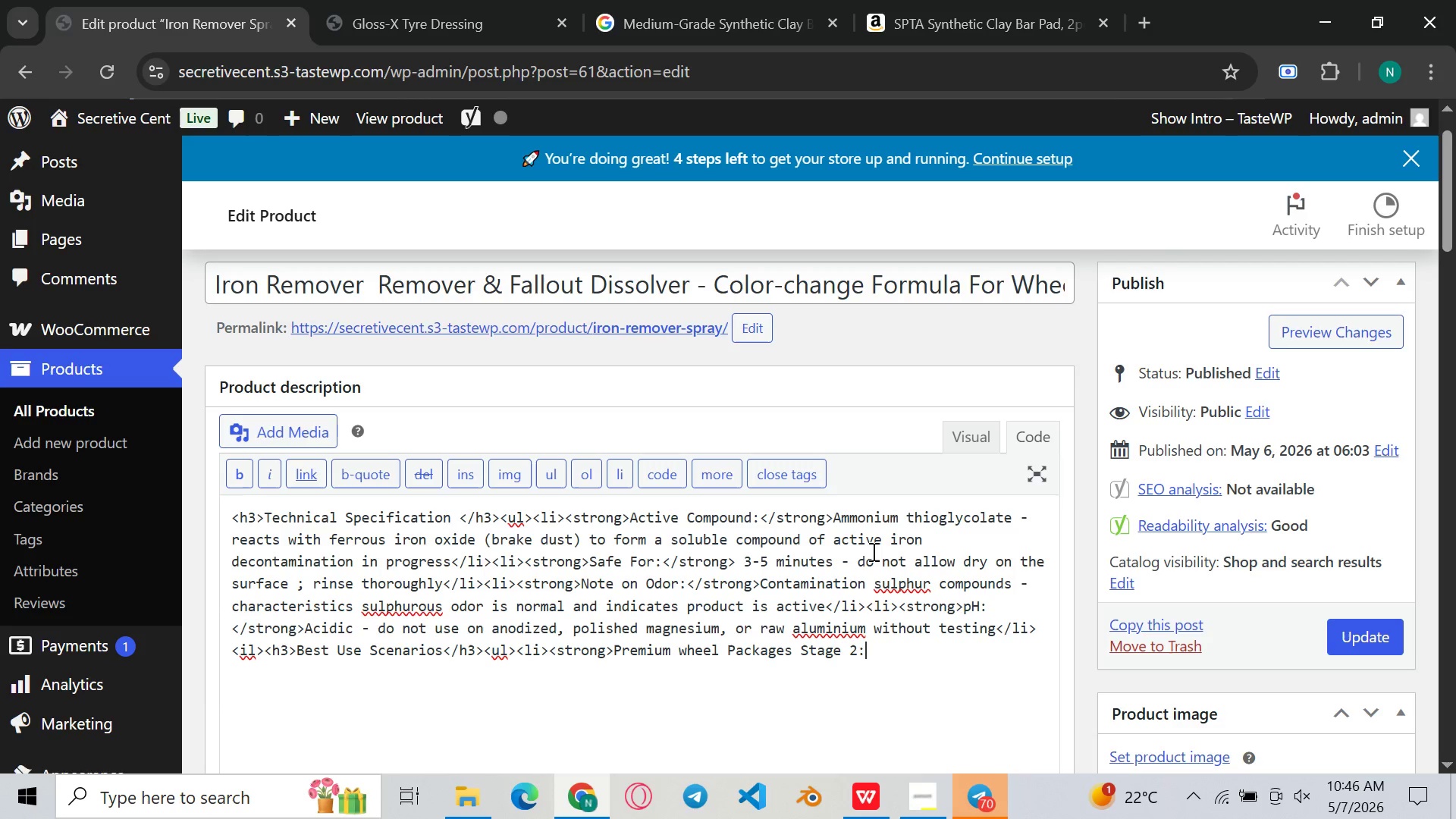 
type(</trong>)
 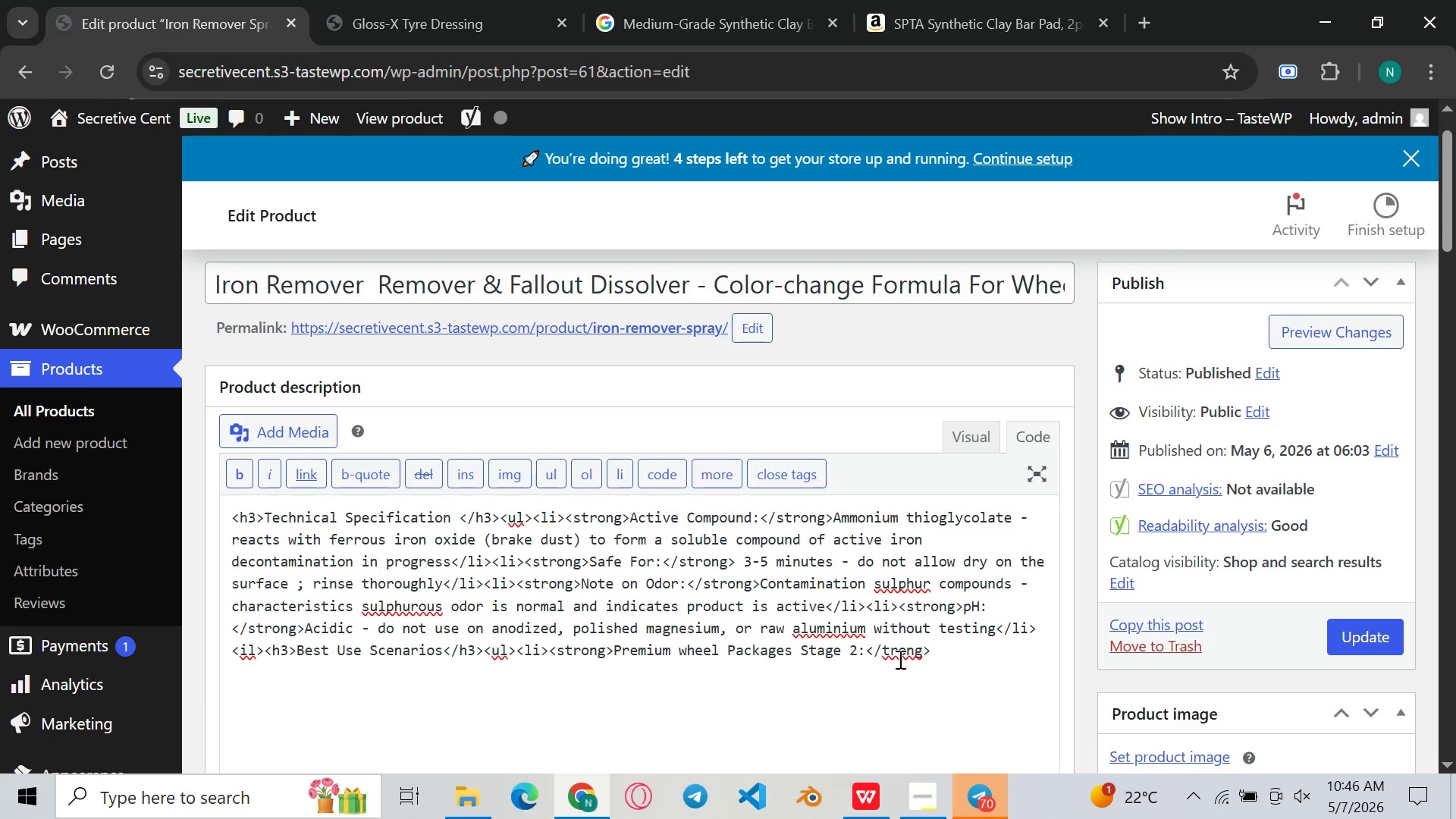 
left_click([886, 649])
 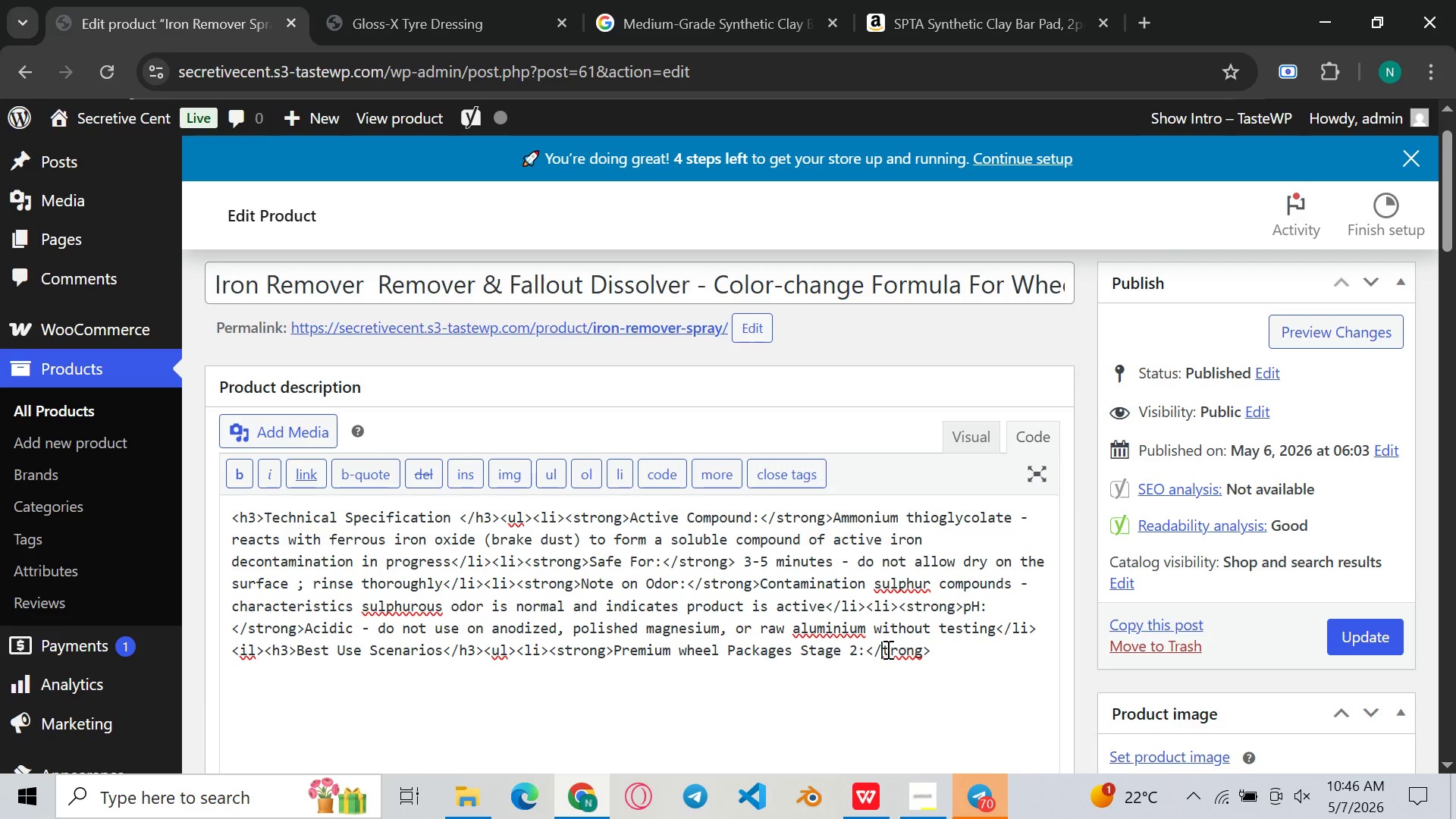 
key(ArrowLeft)
 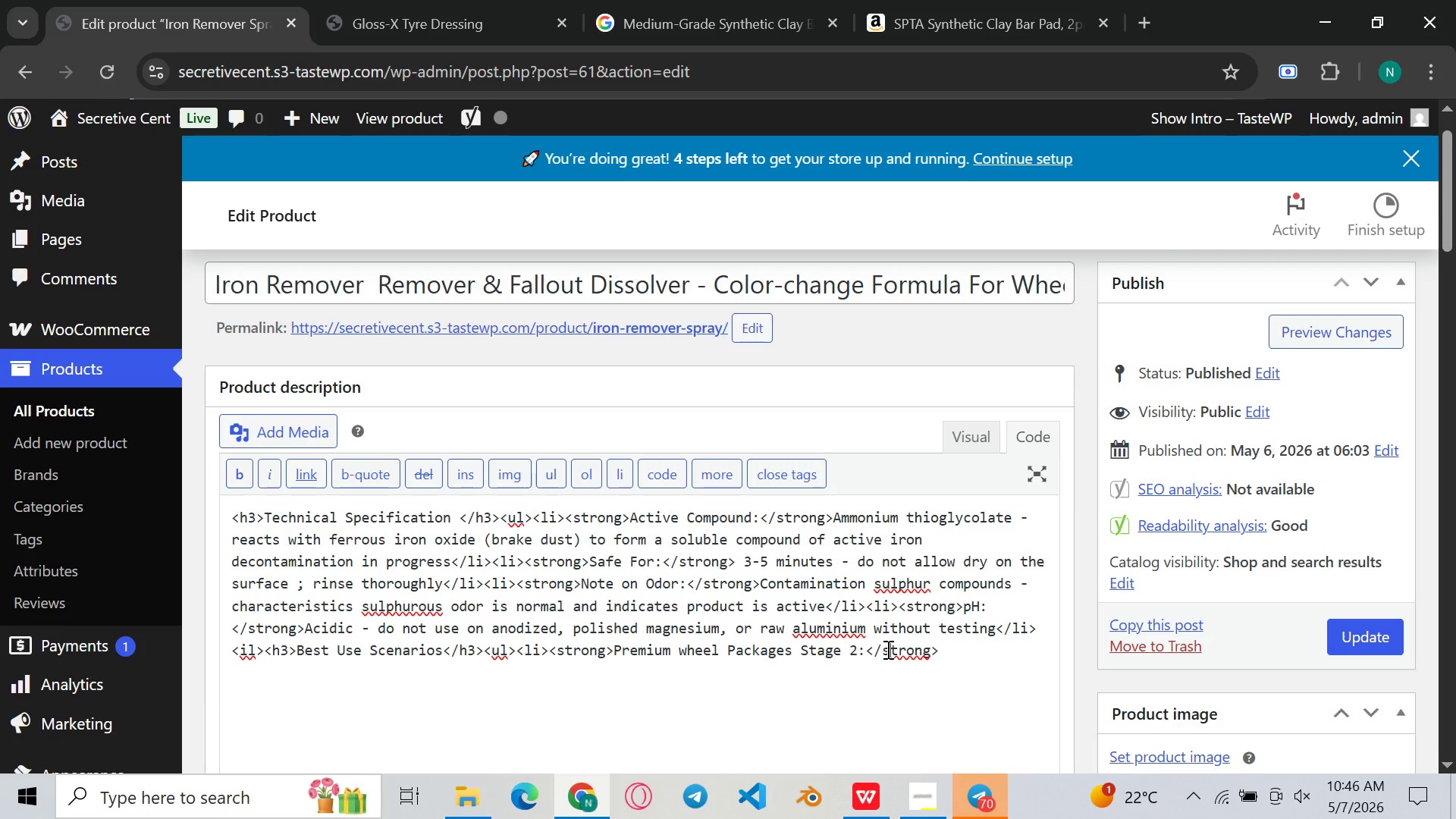 
key(S)
 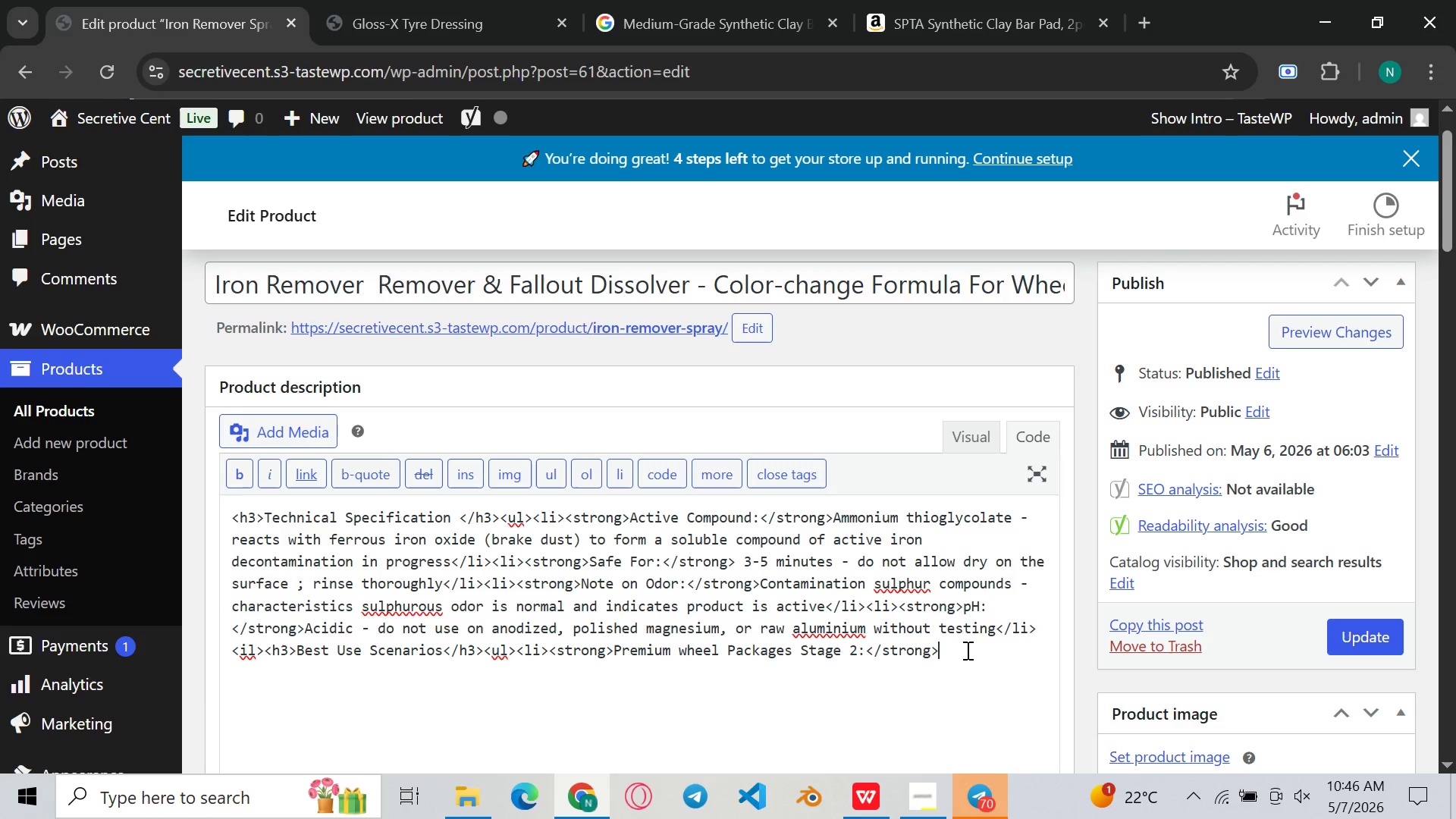 
left_click([966, 650])
 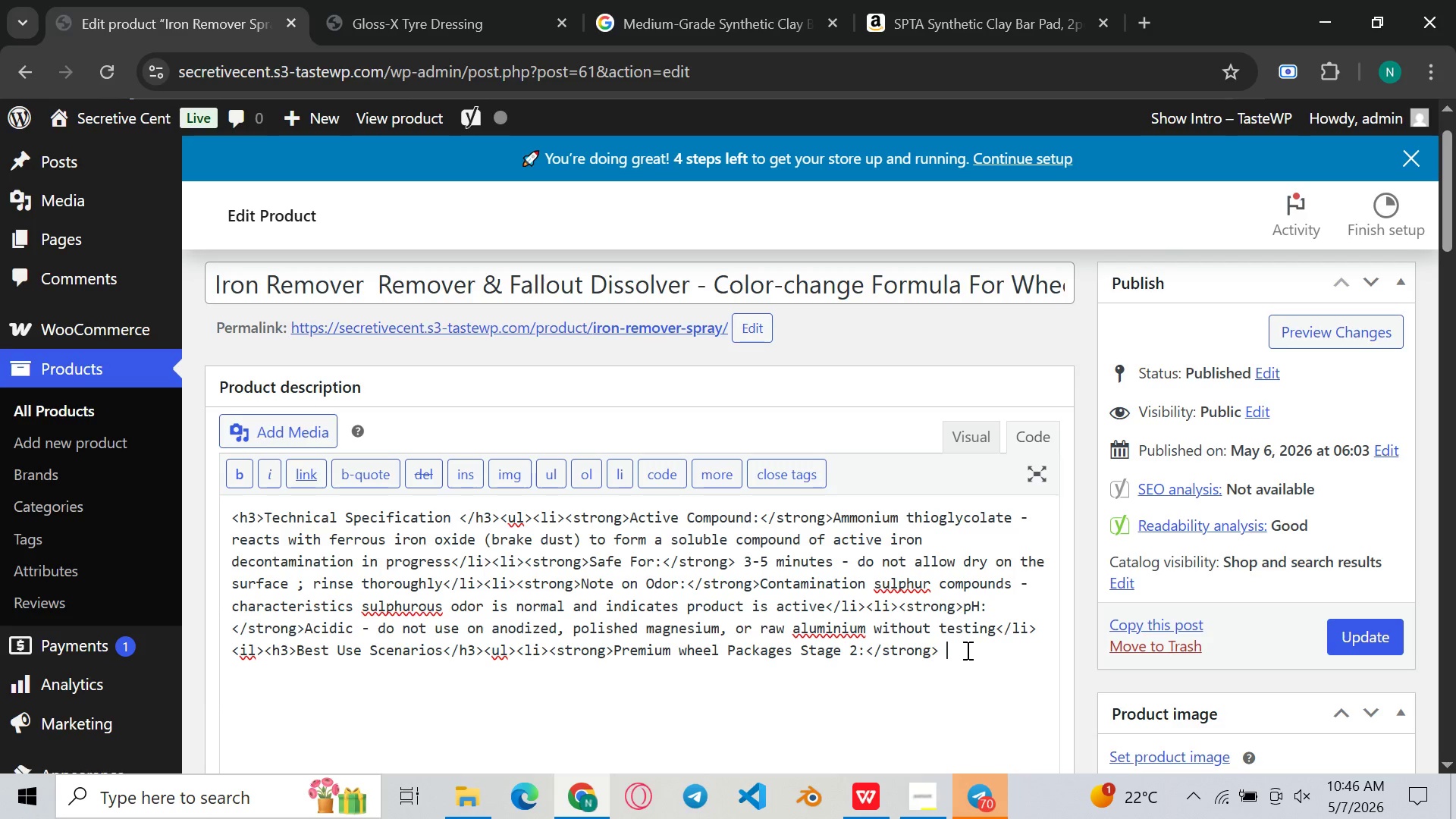 
key(Space)
 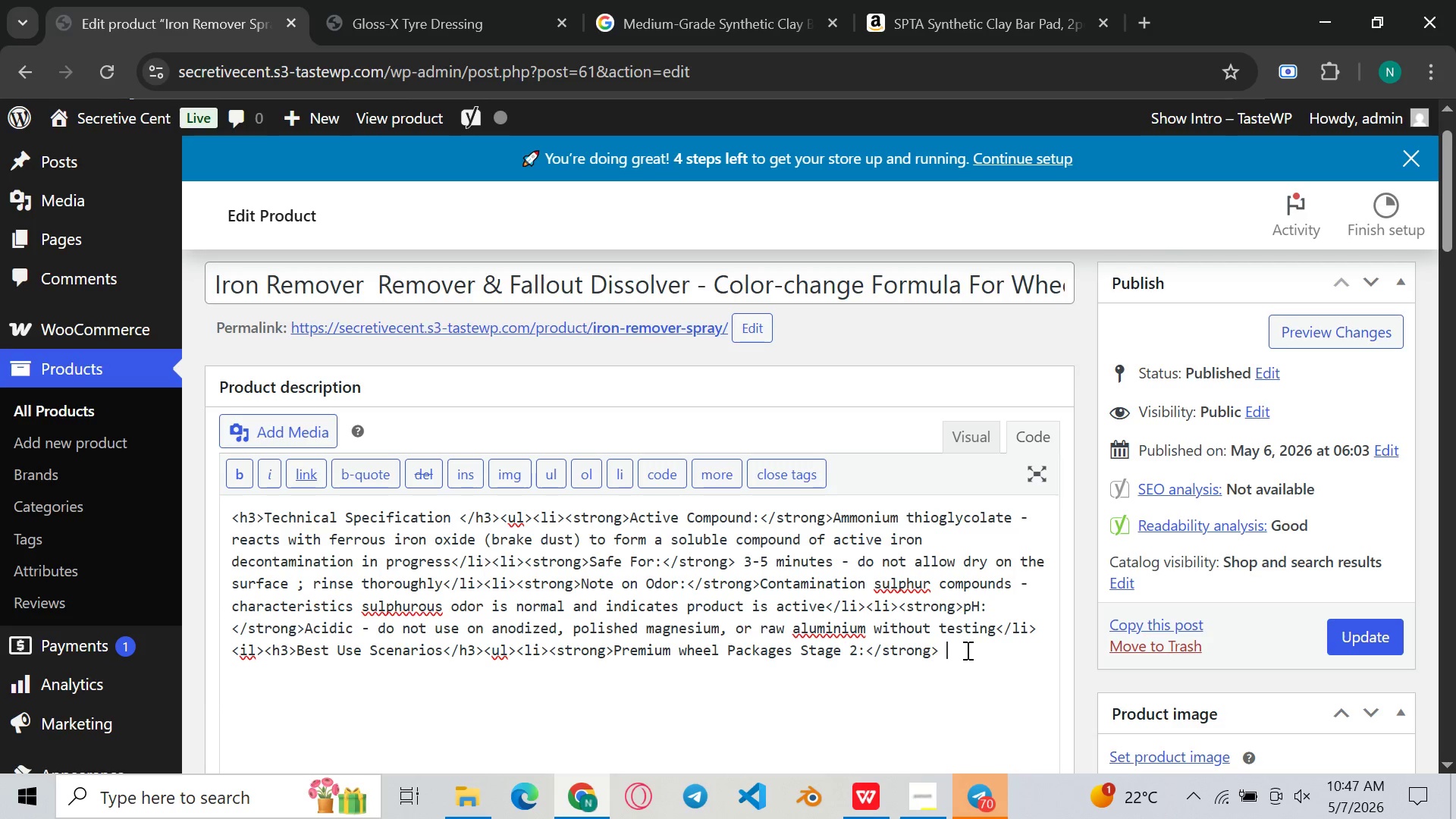 
wait(5.42)
 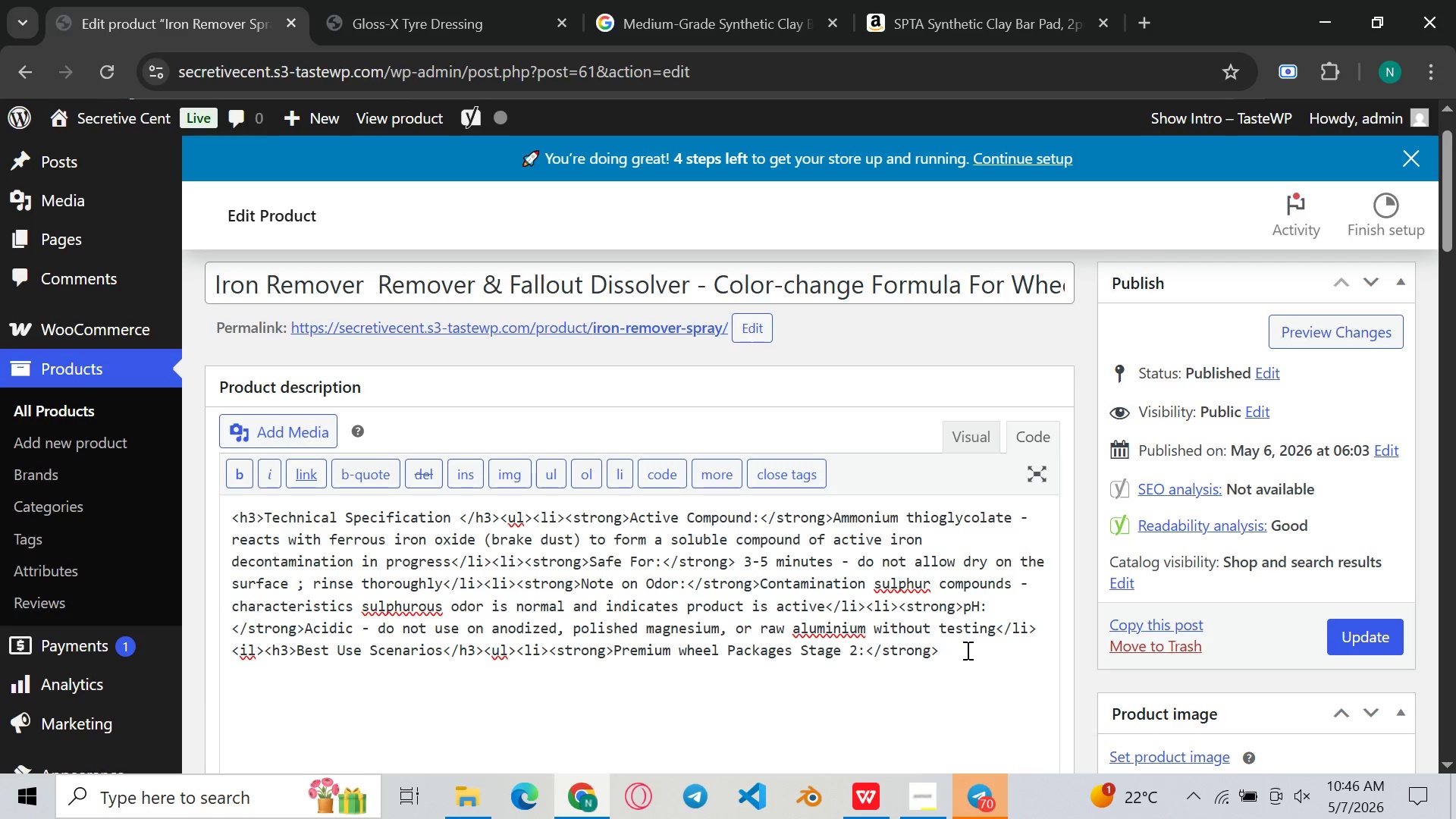 
type(Appy after degreasing(VG-00010)
 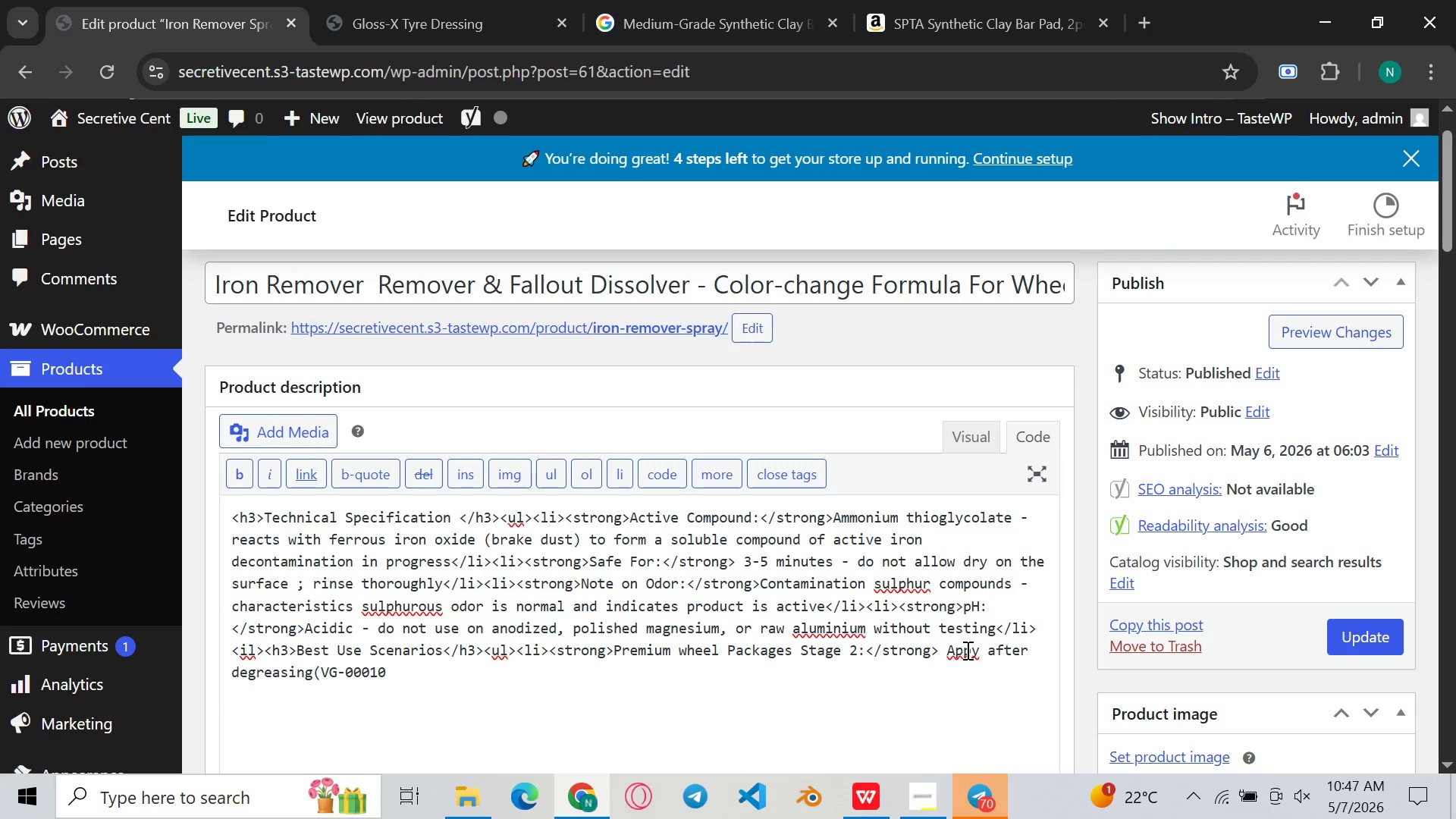 
type() on v)
key(Backspace)
type(cool wheels )
 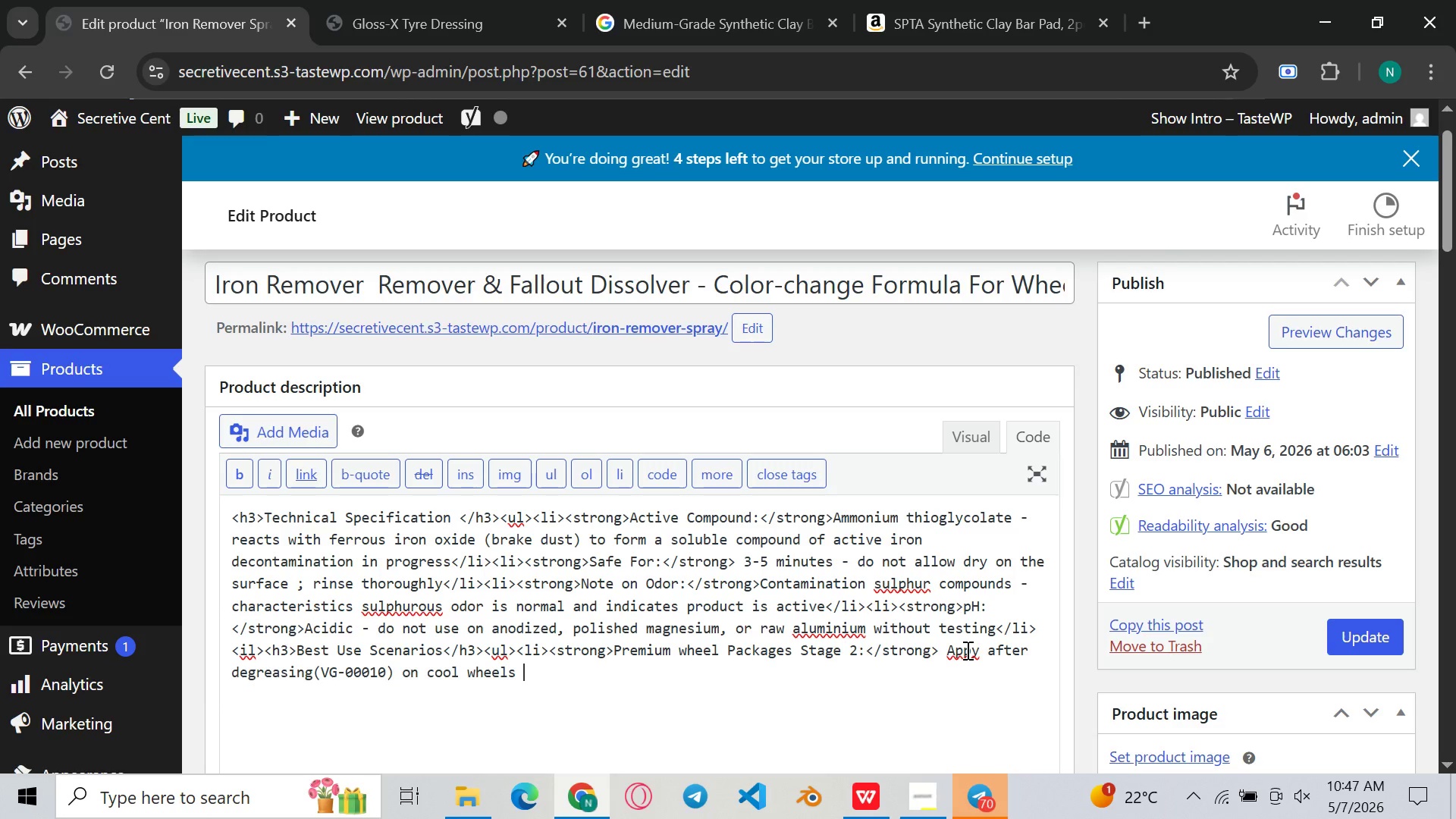 
key(Backspace)
type(. Sparay)
key(Backspace)
key(Backspace)
key(Backspace)
key(Backspace)
type(ray liberall)
 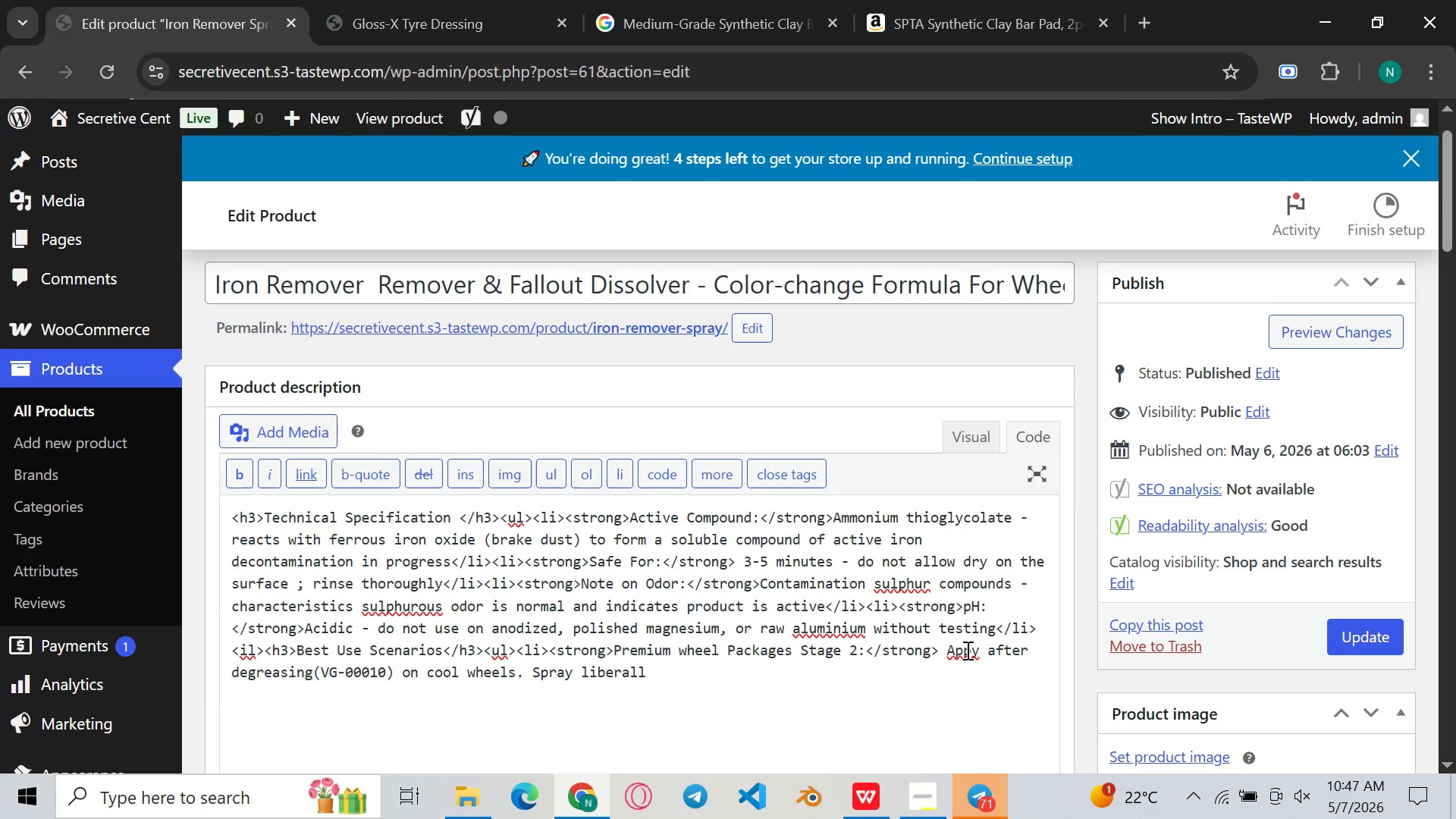 
wait(8.11)
 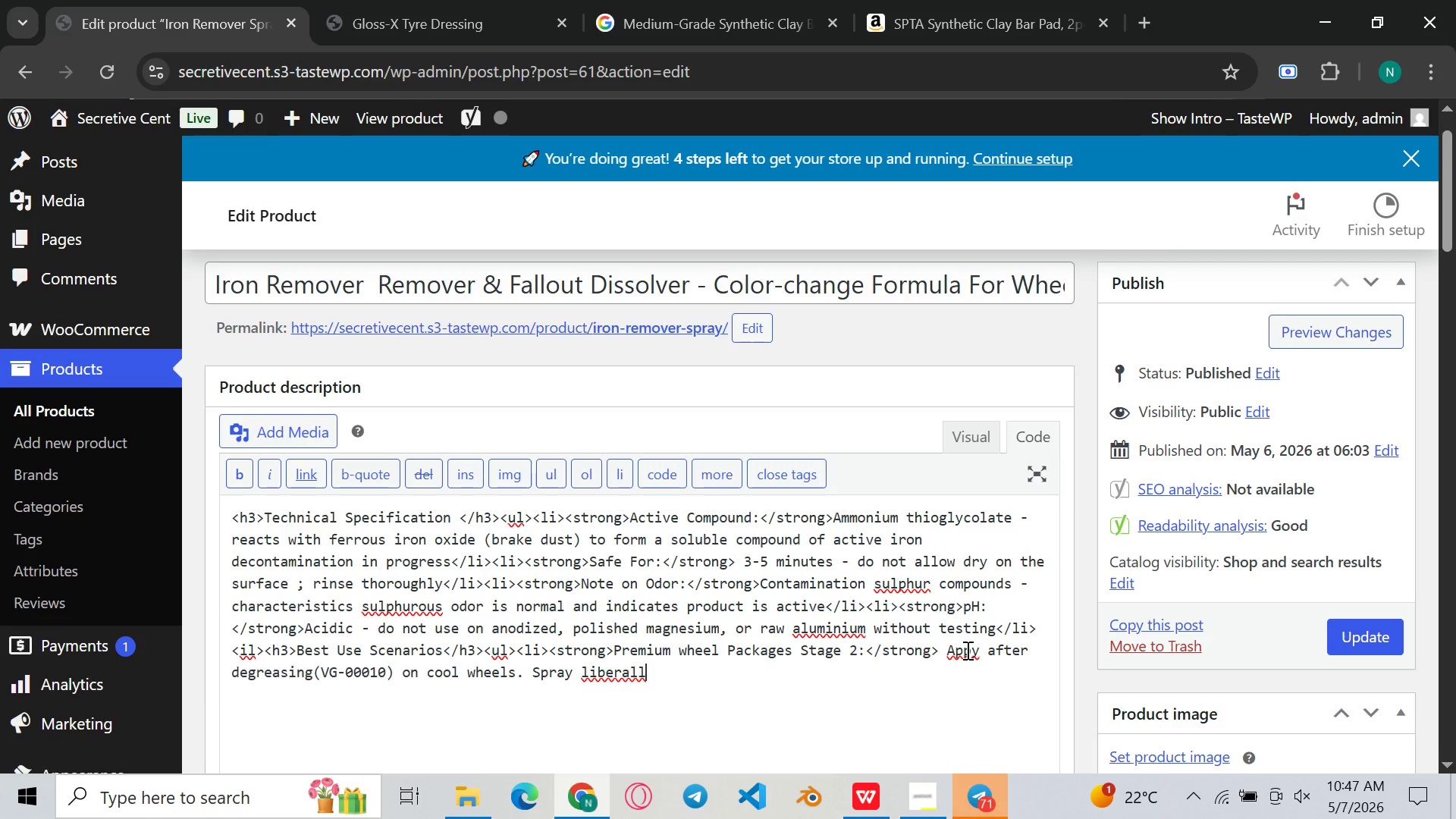 
type(y, allow 3-5 )
 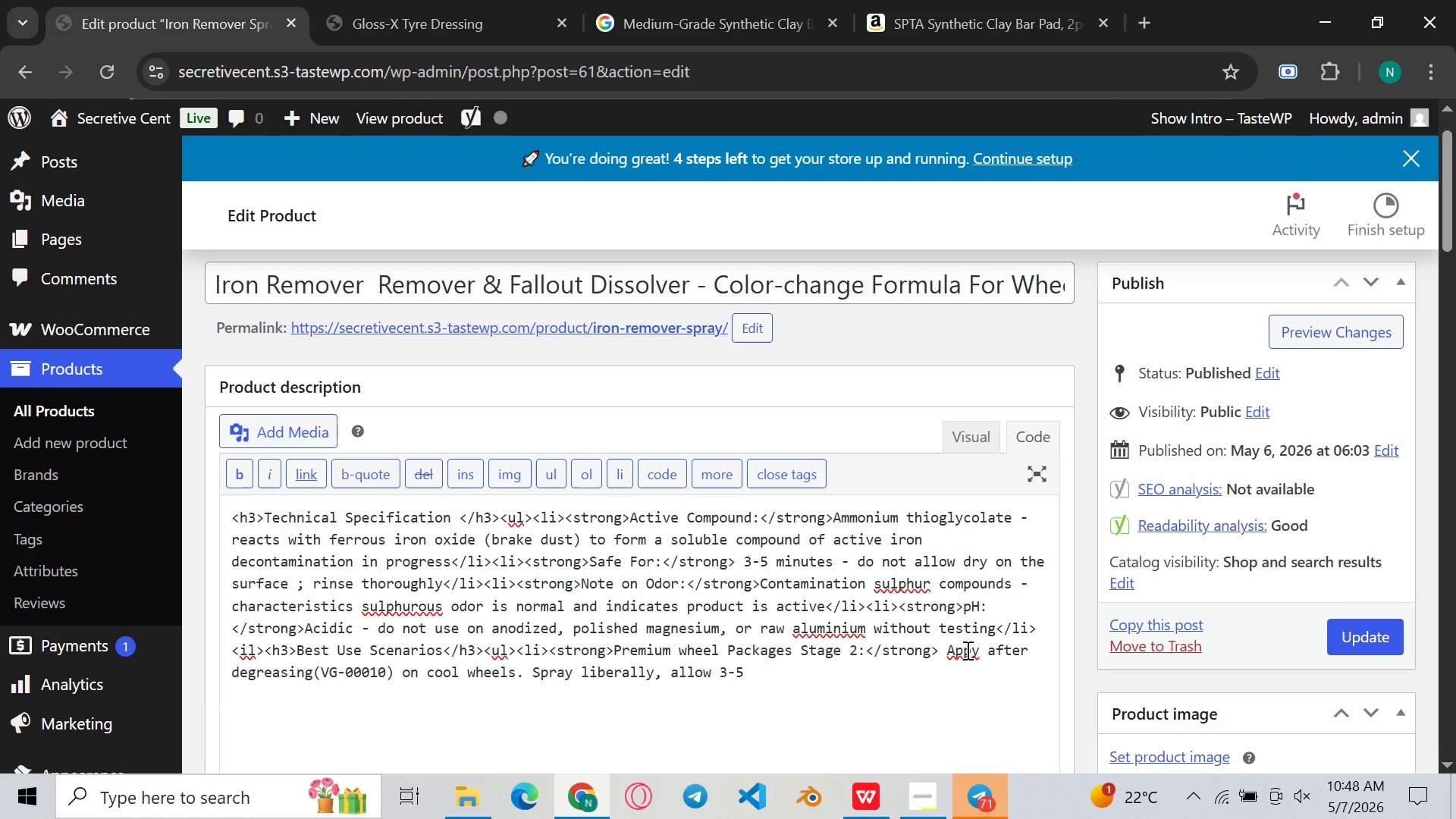 
wait(10.66)
 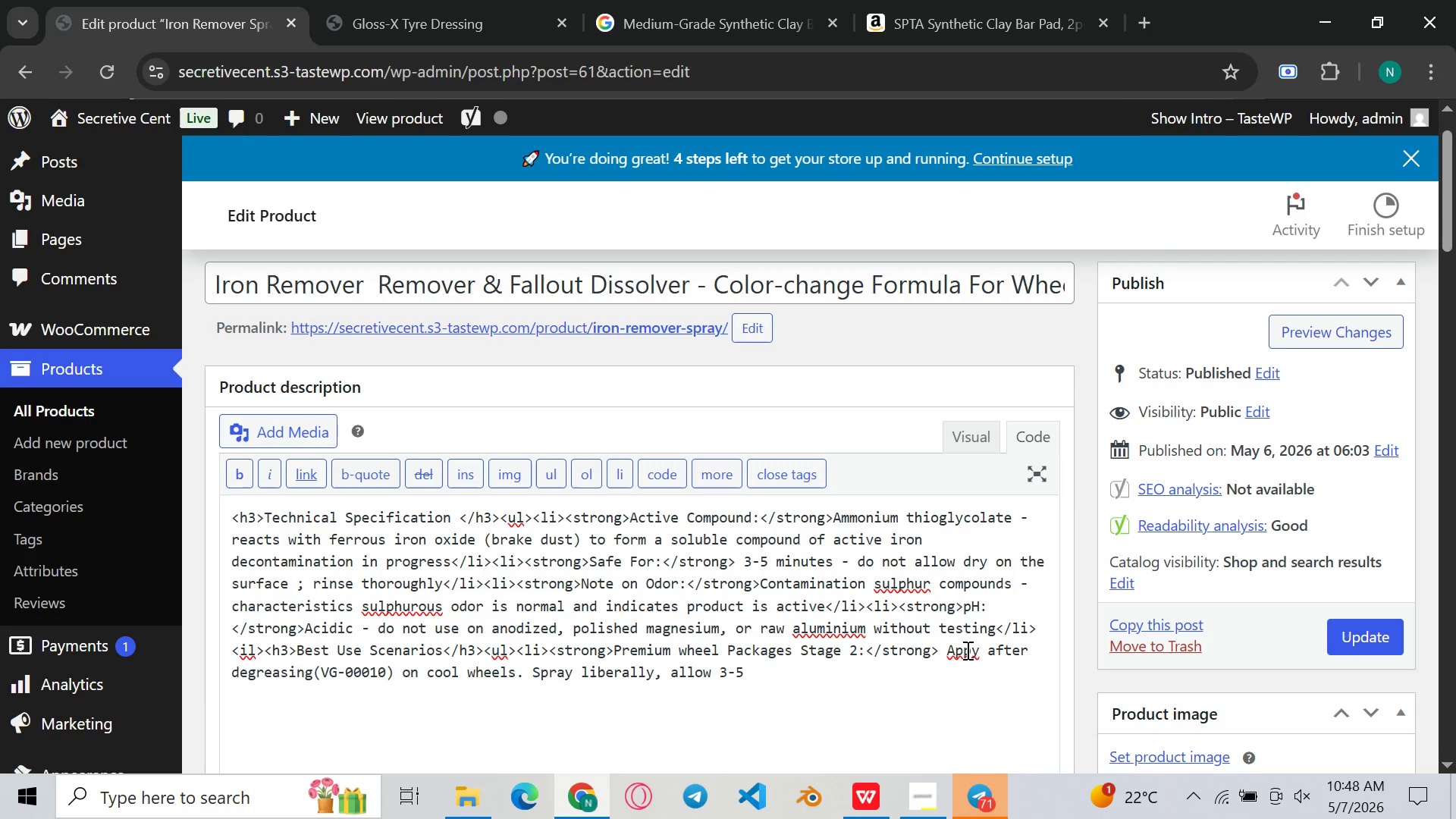 
type(minutes for color change )
key(Backspace)
type(, then agitate )
 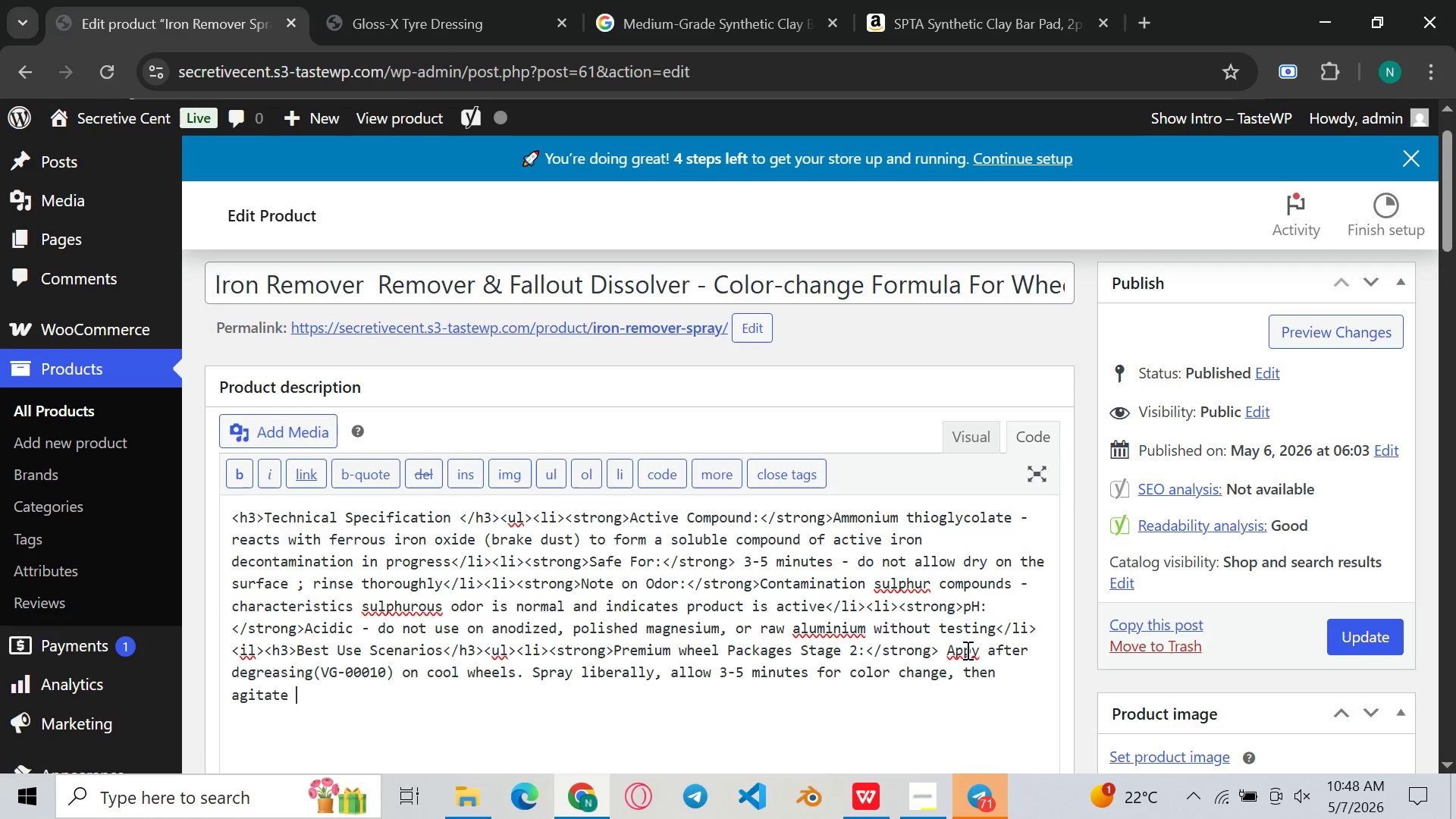 
type(with a soft wheel)
 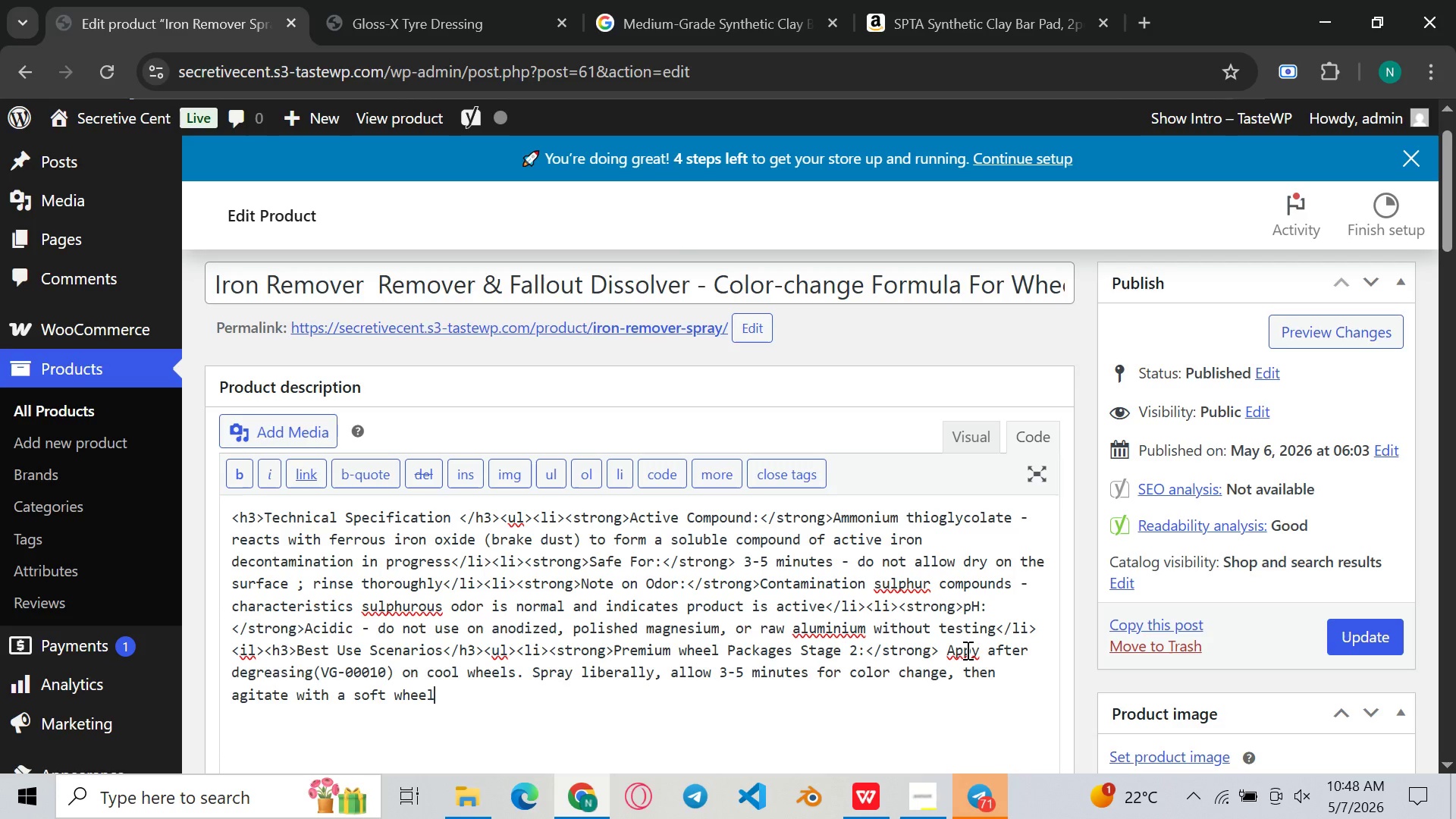 
type( brush)
 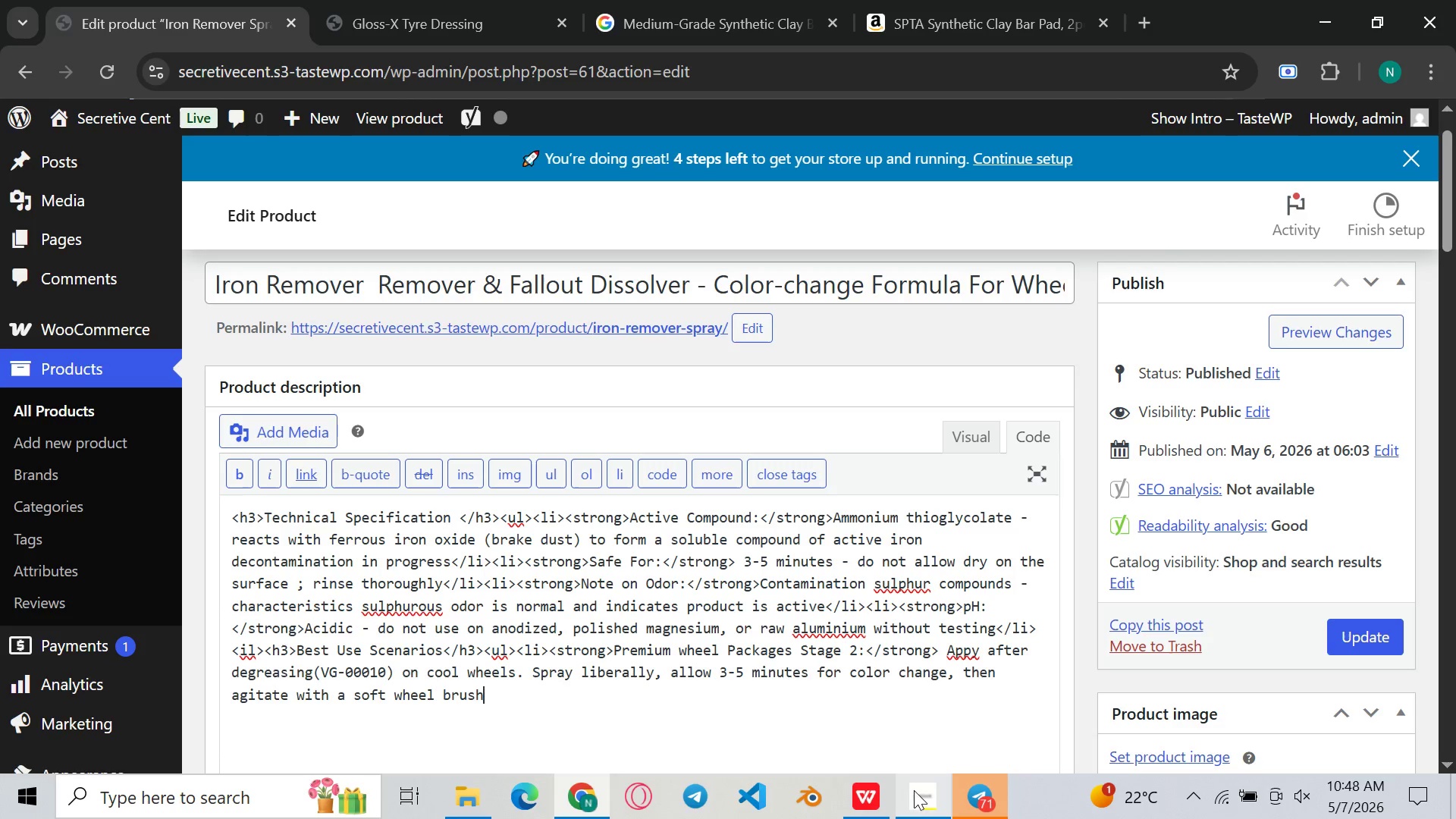 
left_click([914, 801])